 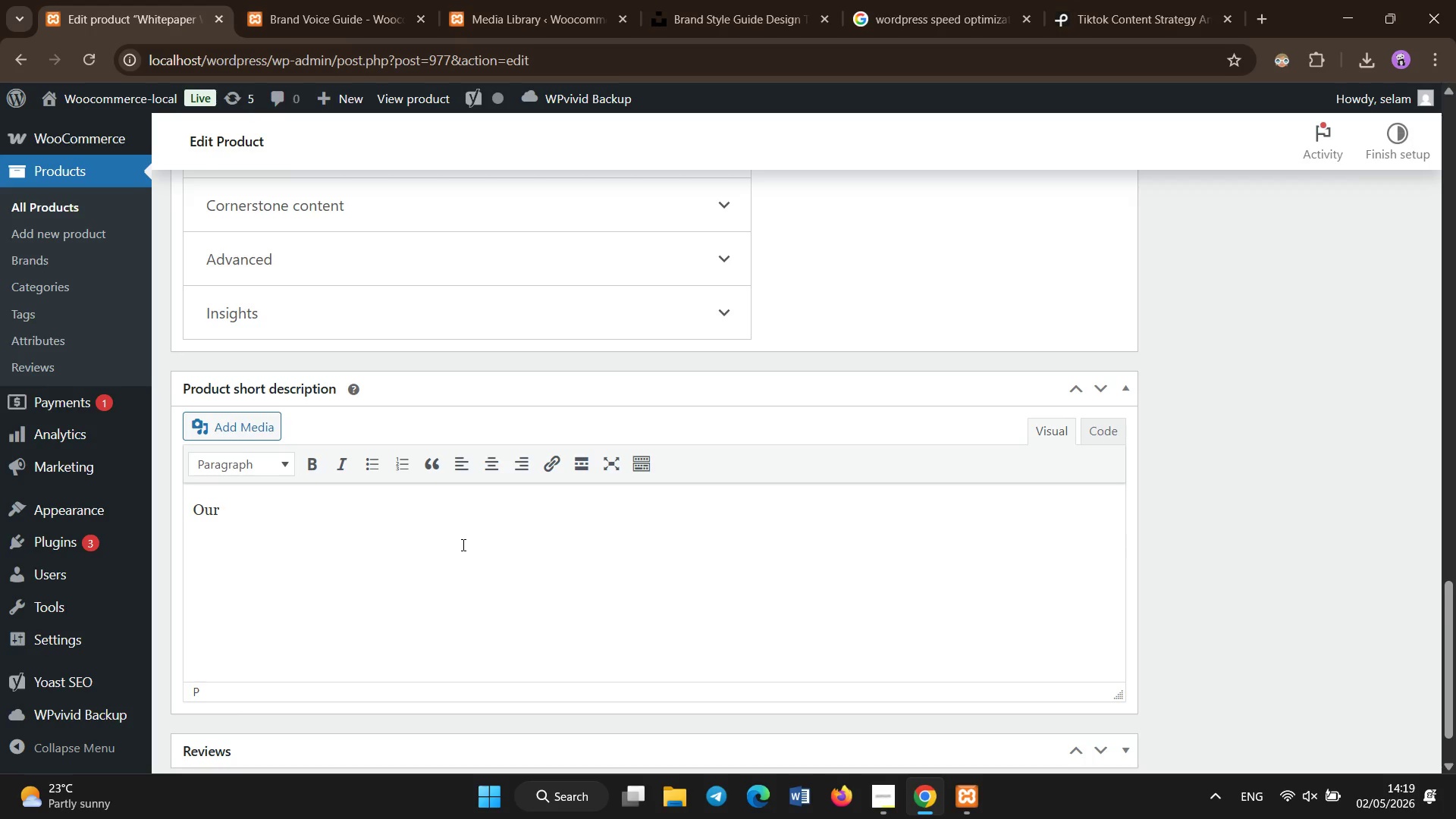 
hold_key(key=Backspace, duration=1.0)
 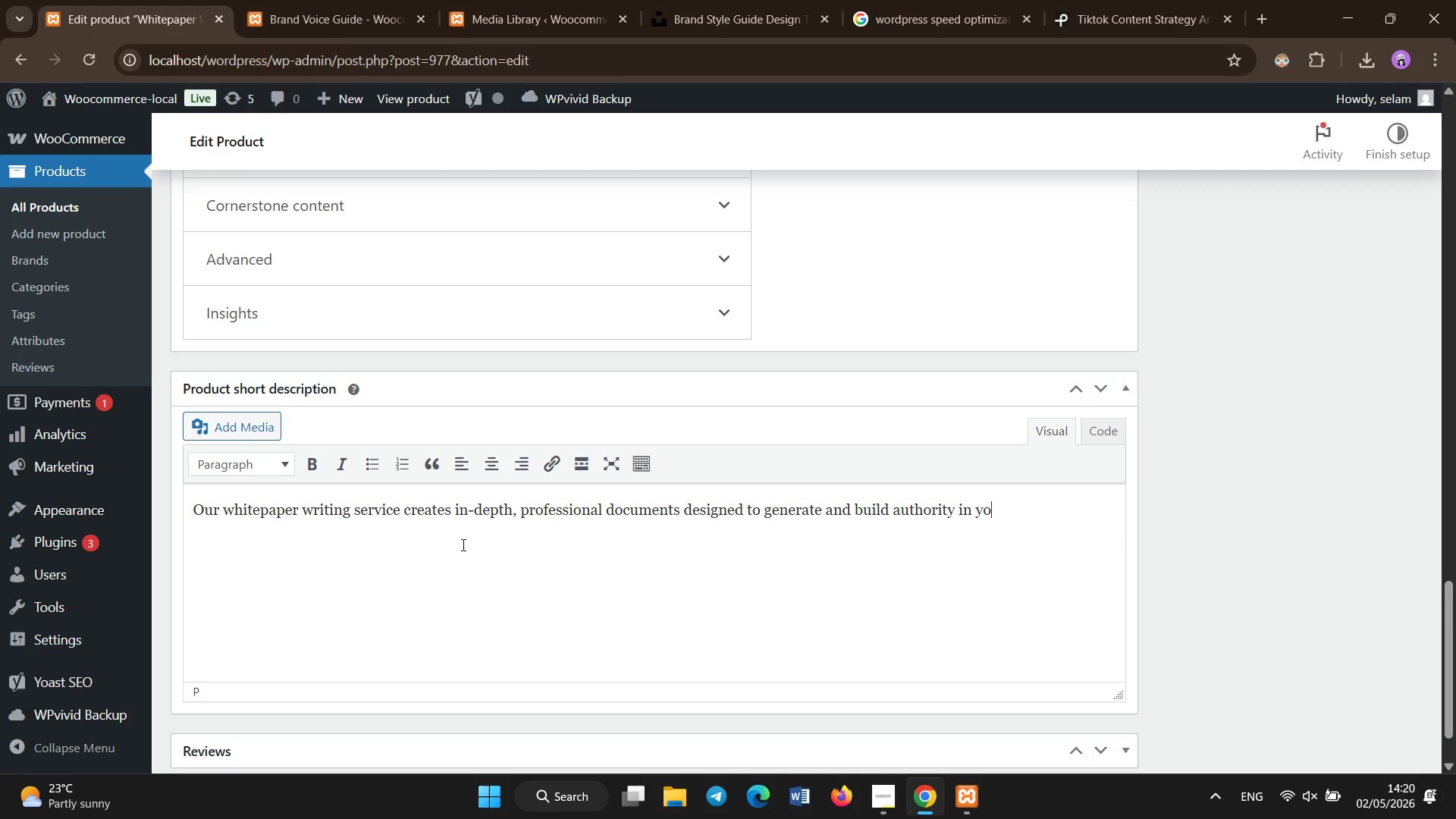 
wait(43.25)
 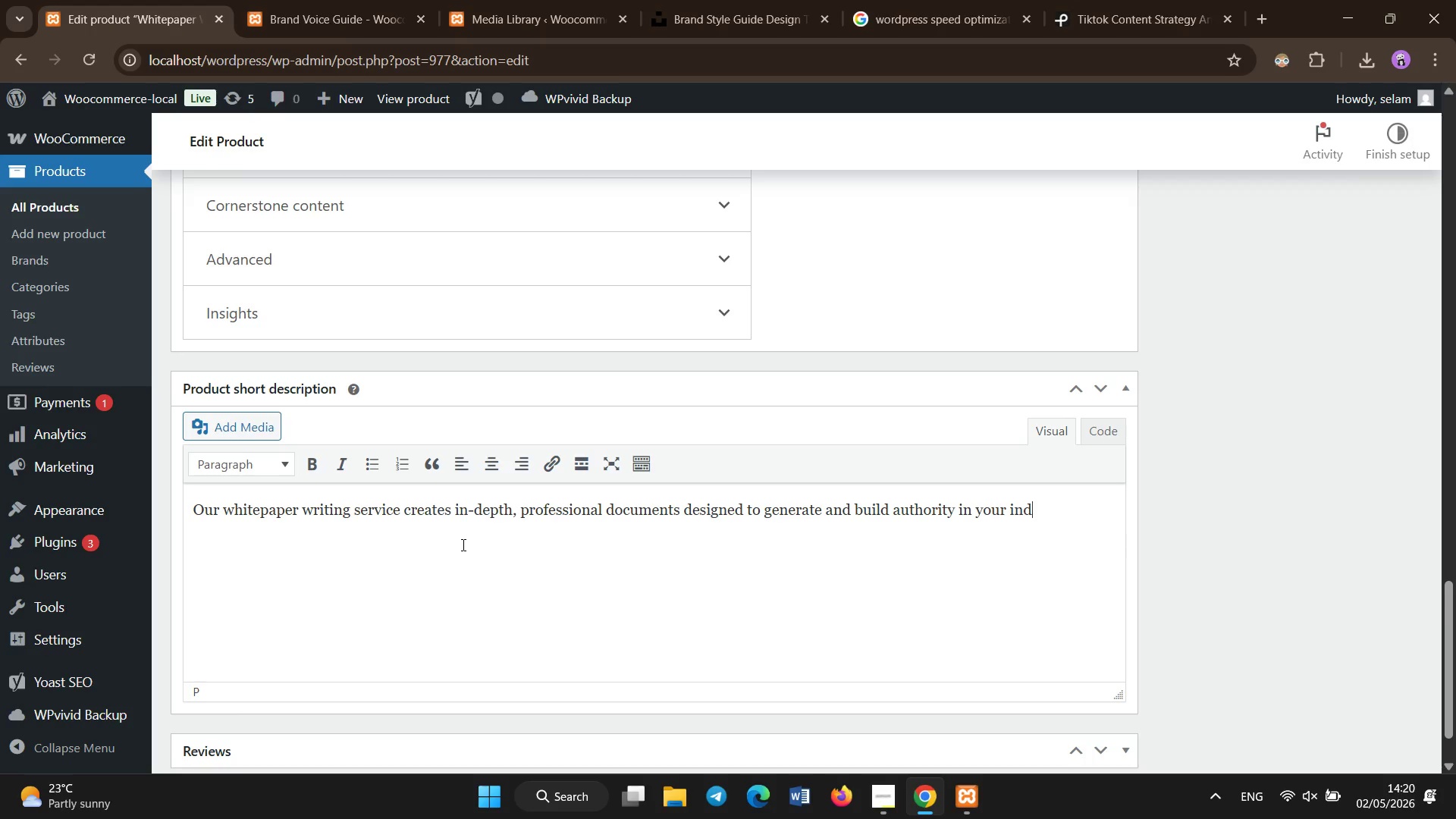 
left_click([463, 545])
 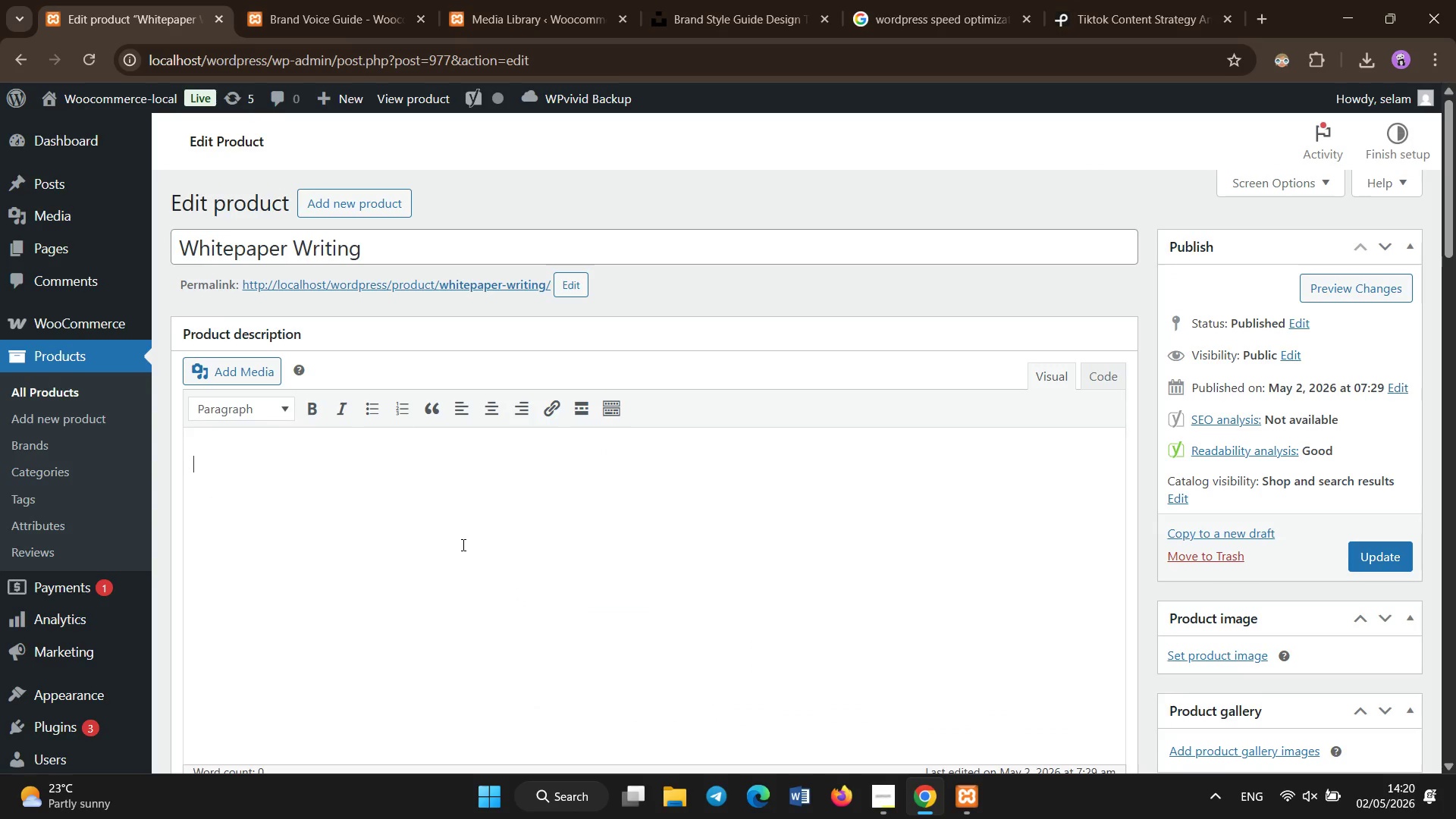 
hold_key(key=ShiftLeft, duration=1.53)
scroll: coordinate [463, 545], scroll_direction: up, amount: 26.0
 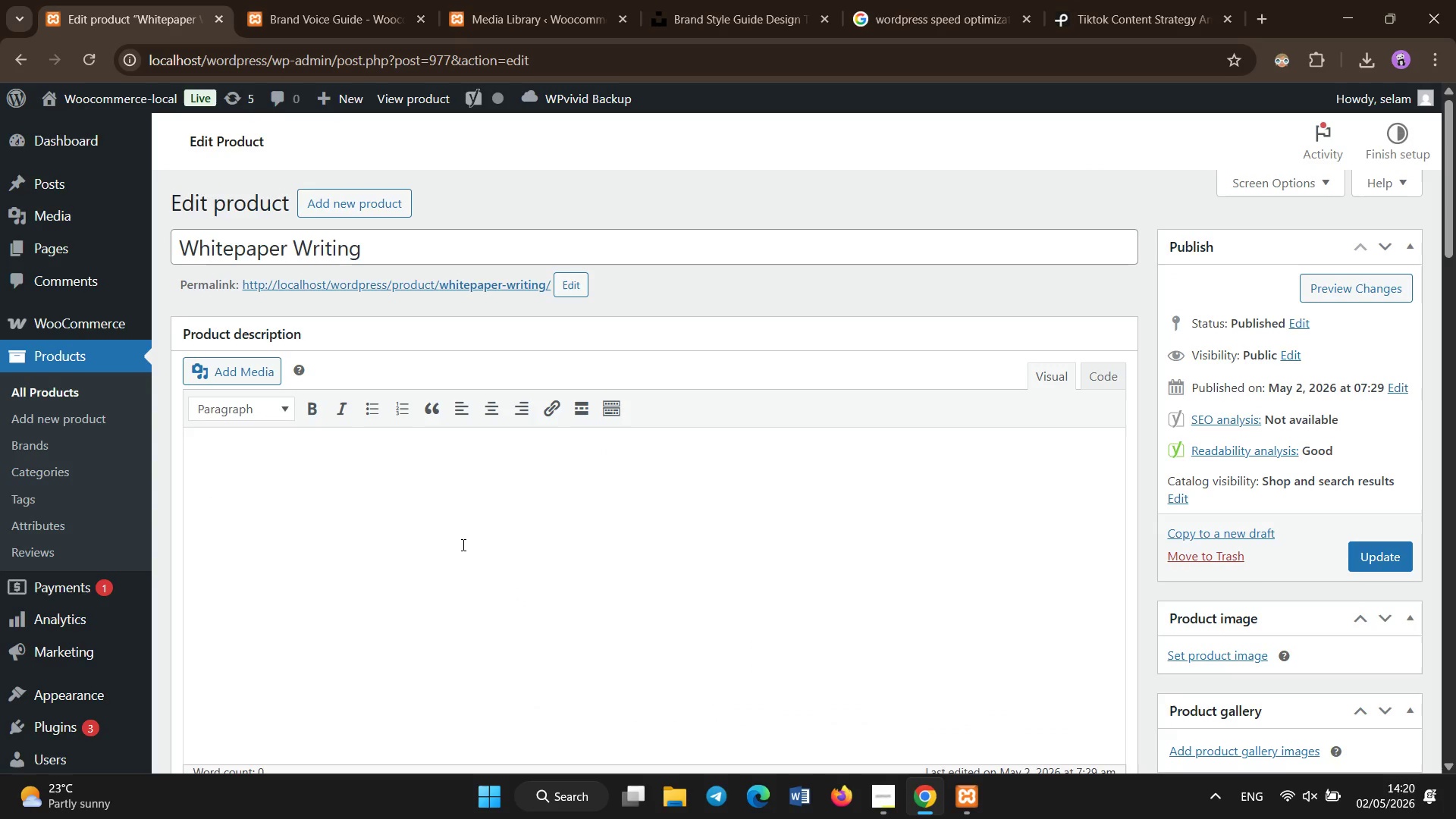 
type(Our )
 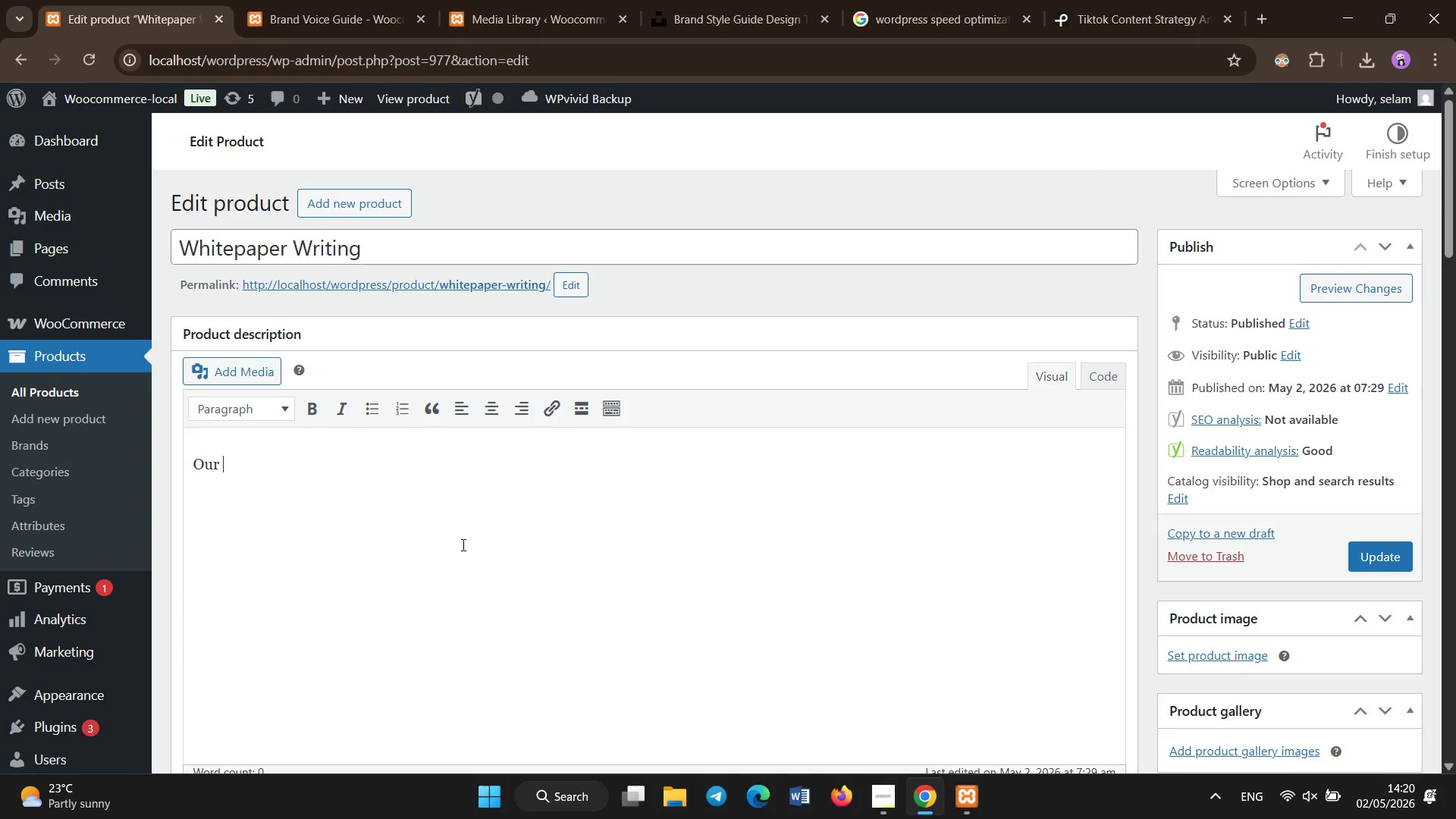 
hold_key(key=ShiftLeft, duration=1.5)
 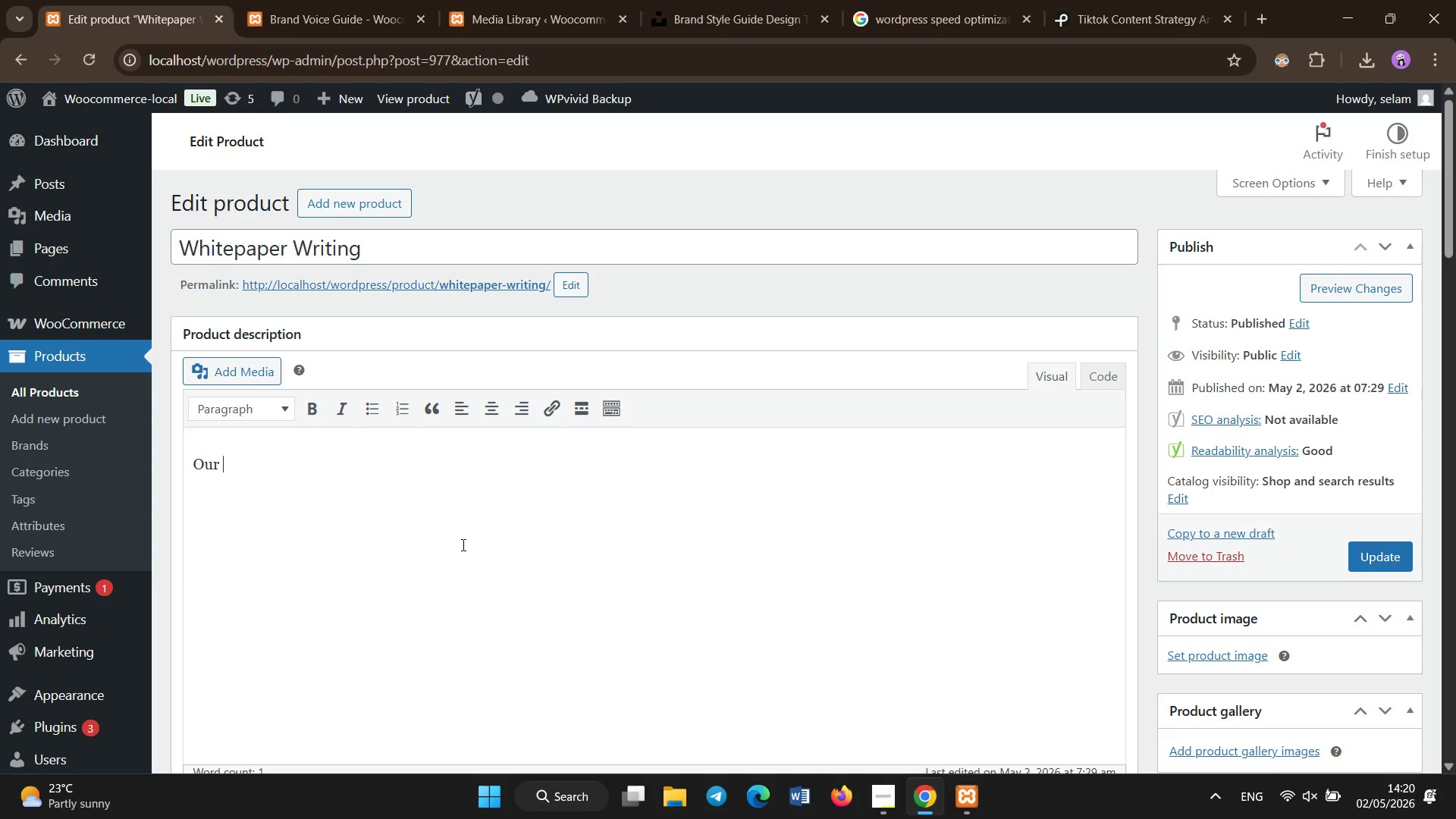 
hold_key(key=ShiftLeft, duration=1.52)
 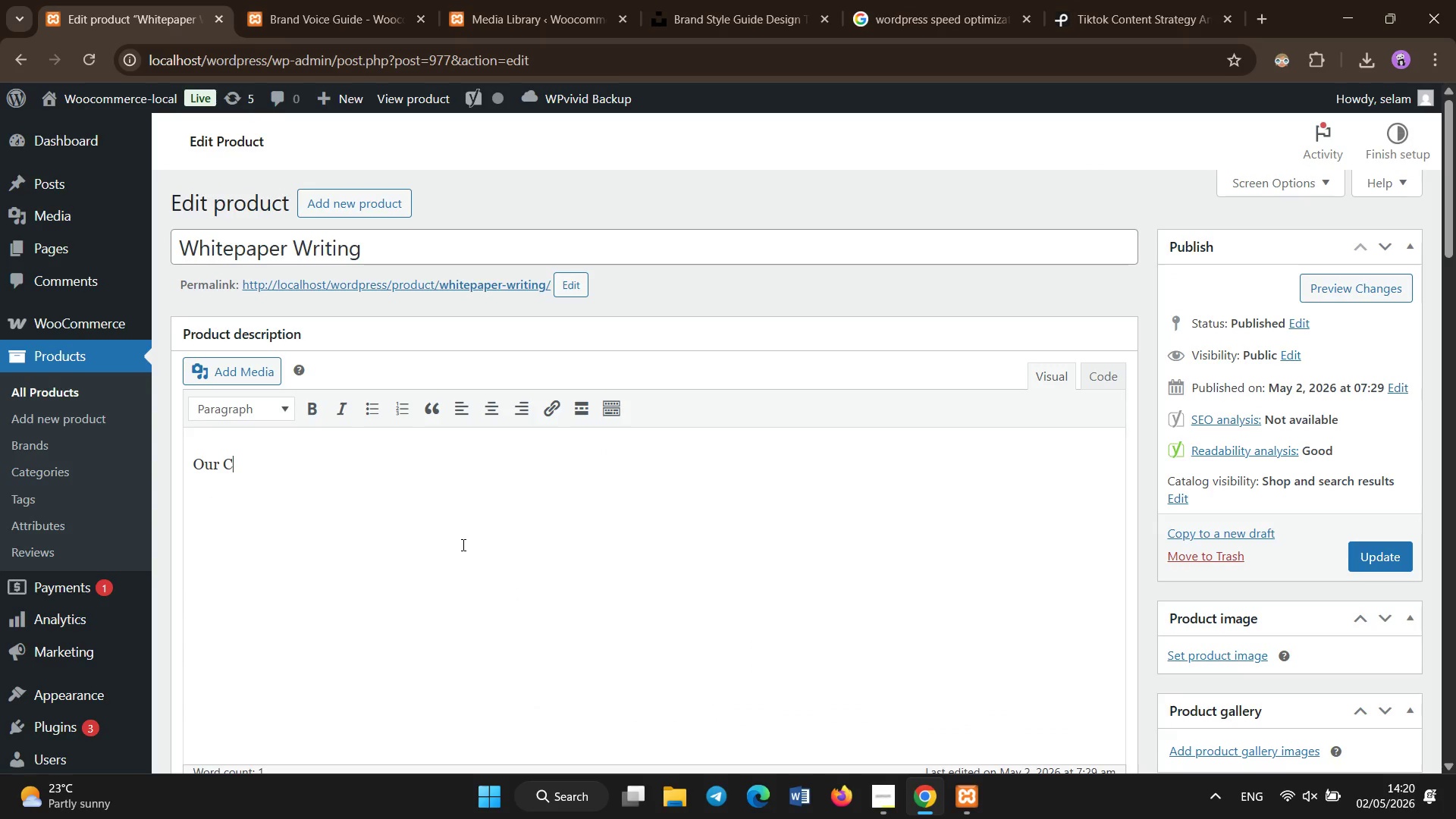 
key(Shift+C)
 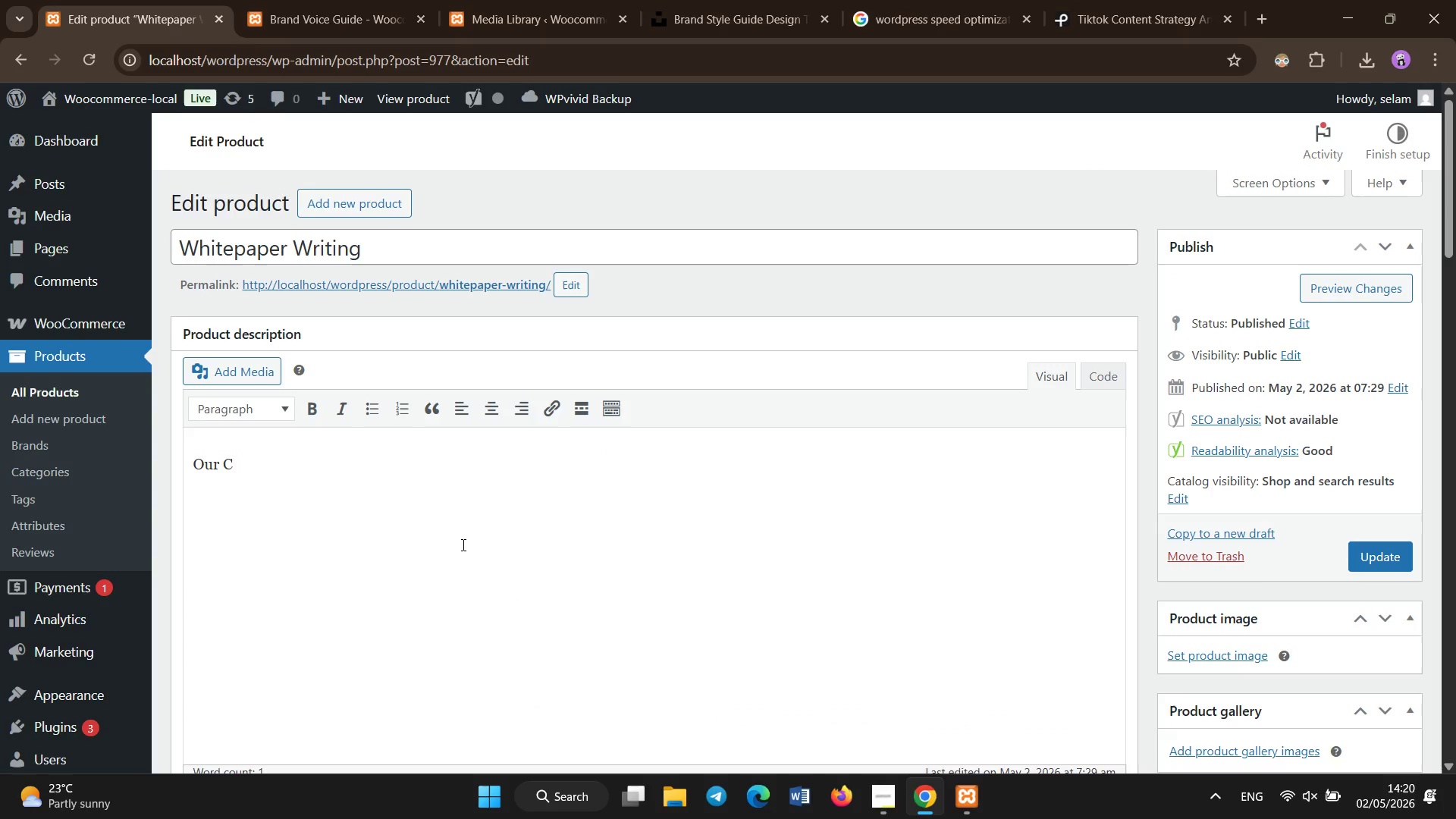 
key(Backspace)
 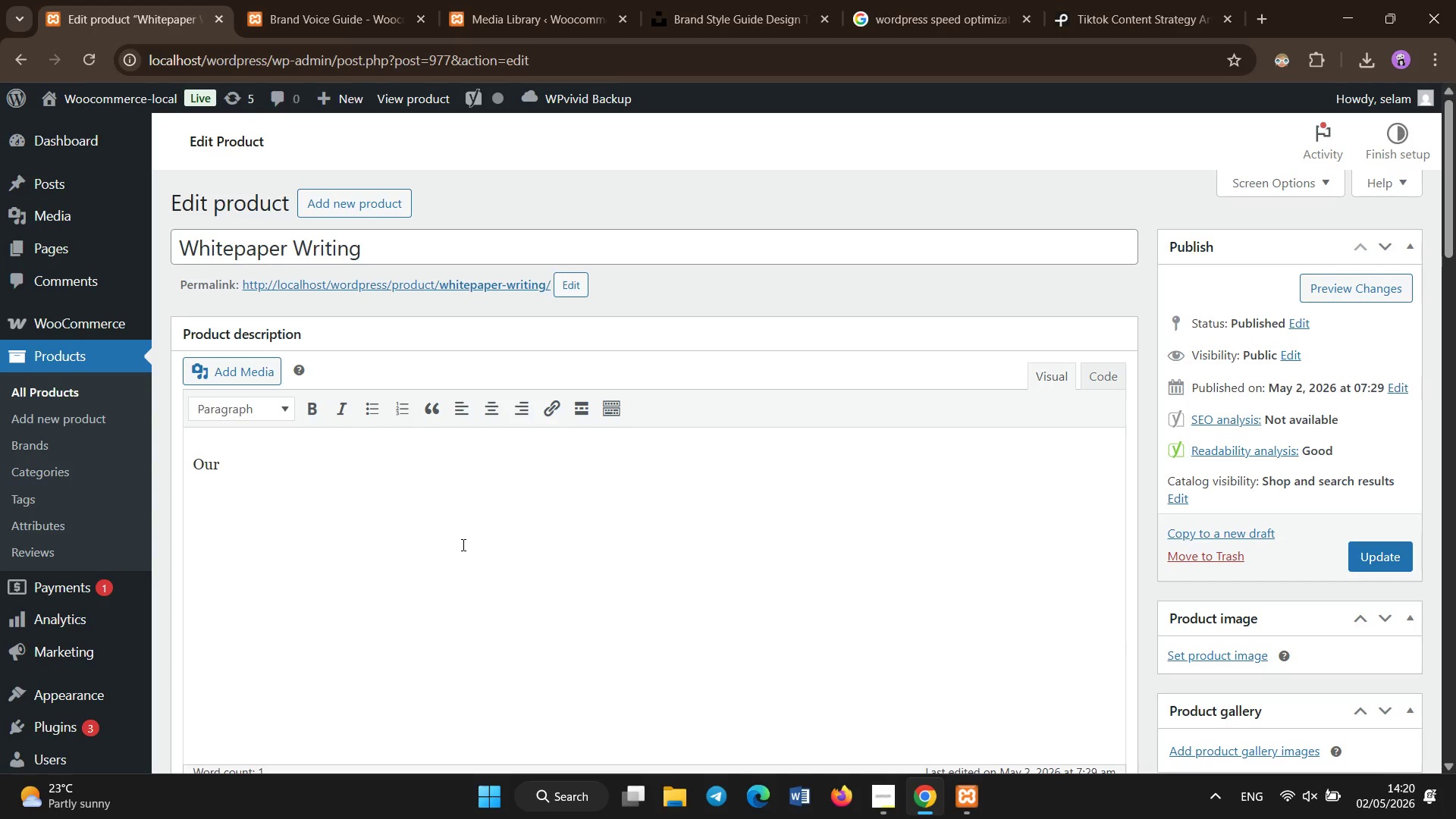 
scroll: coordinate [463, 545], scroll_direction: down, amount: 9.0
 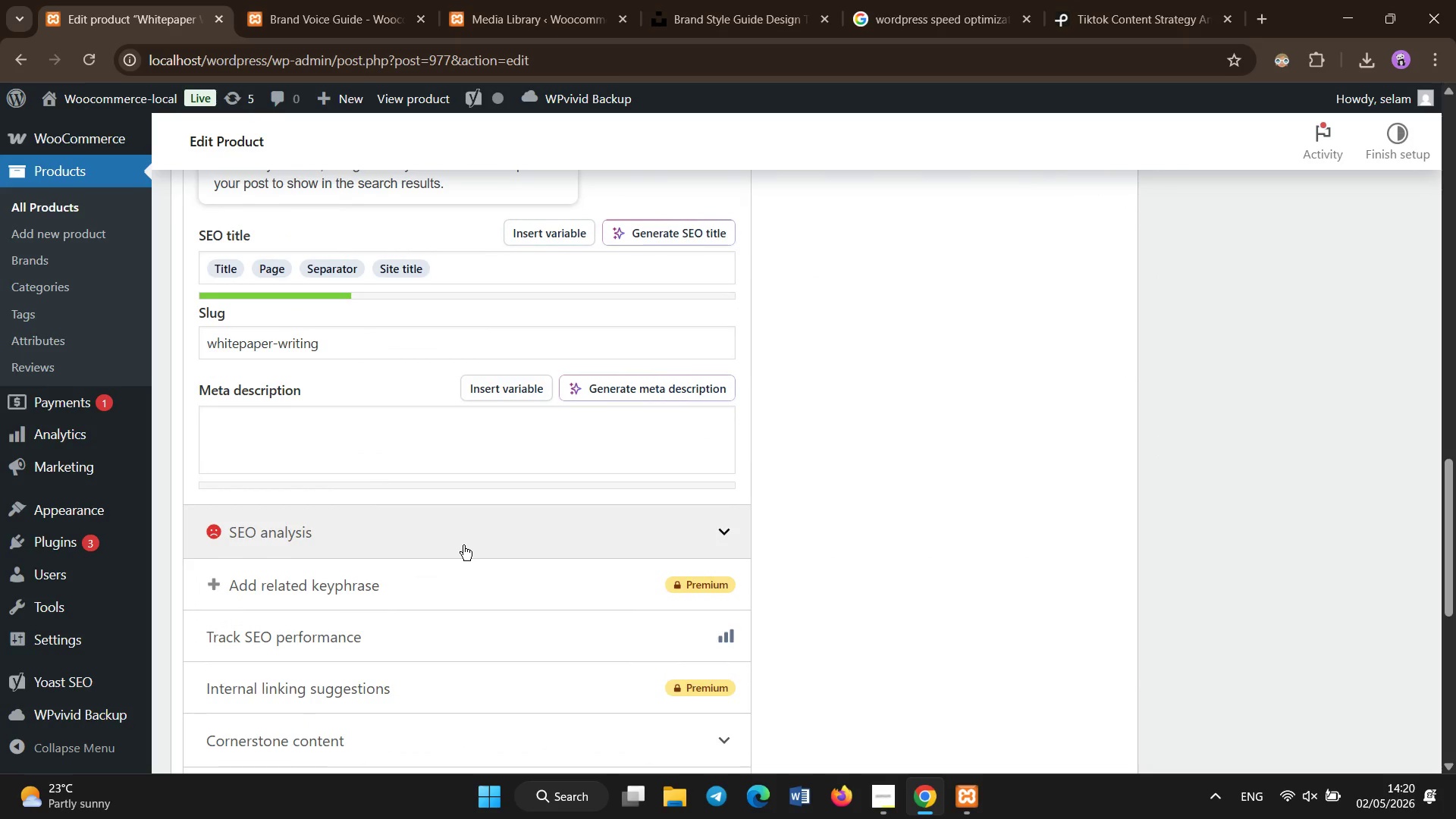 
wait(9.14)
 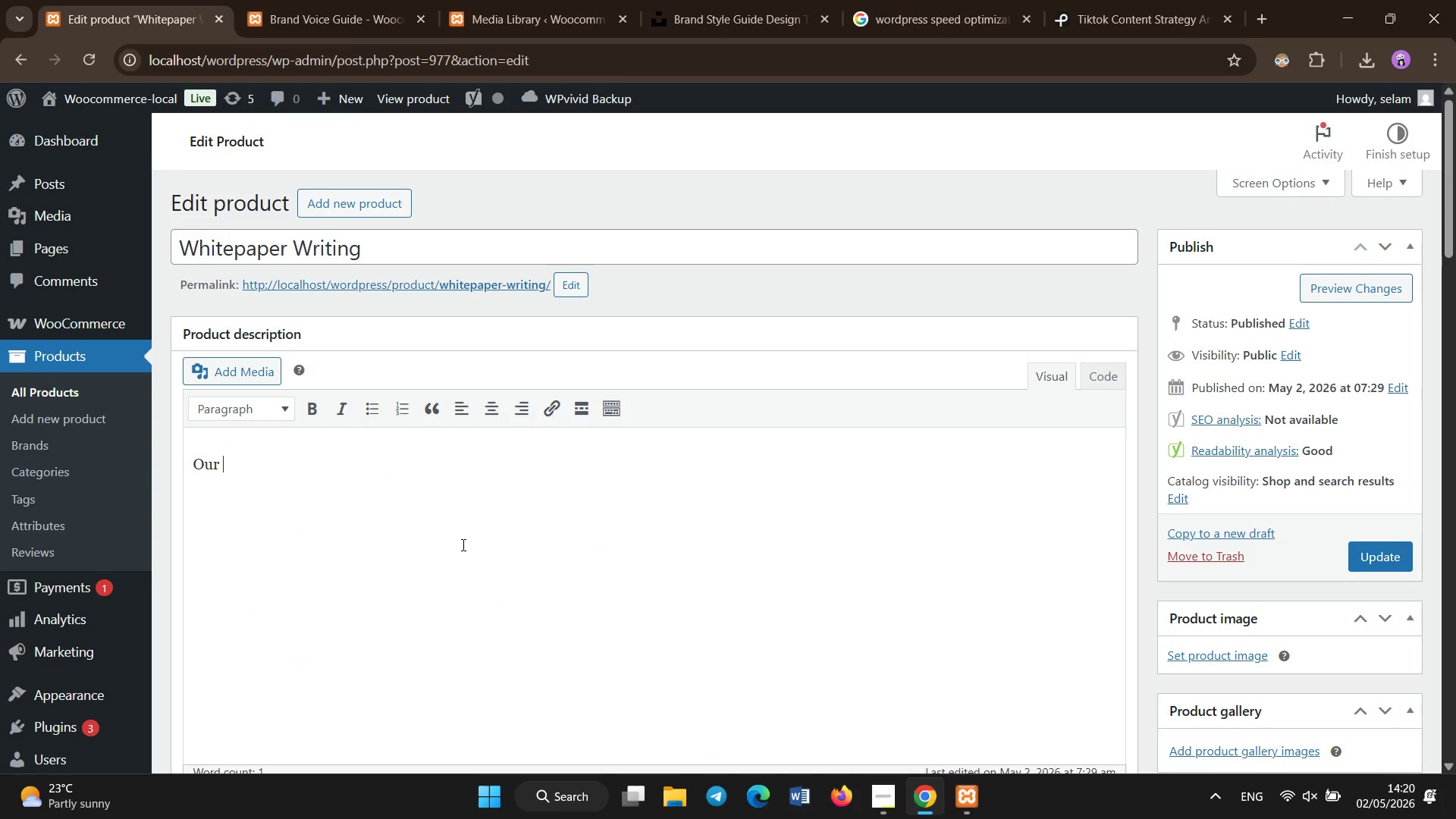 
key(Shift+B)
 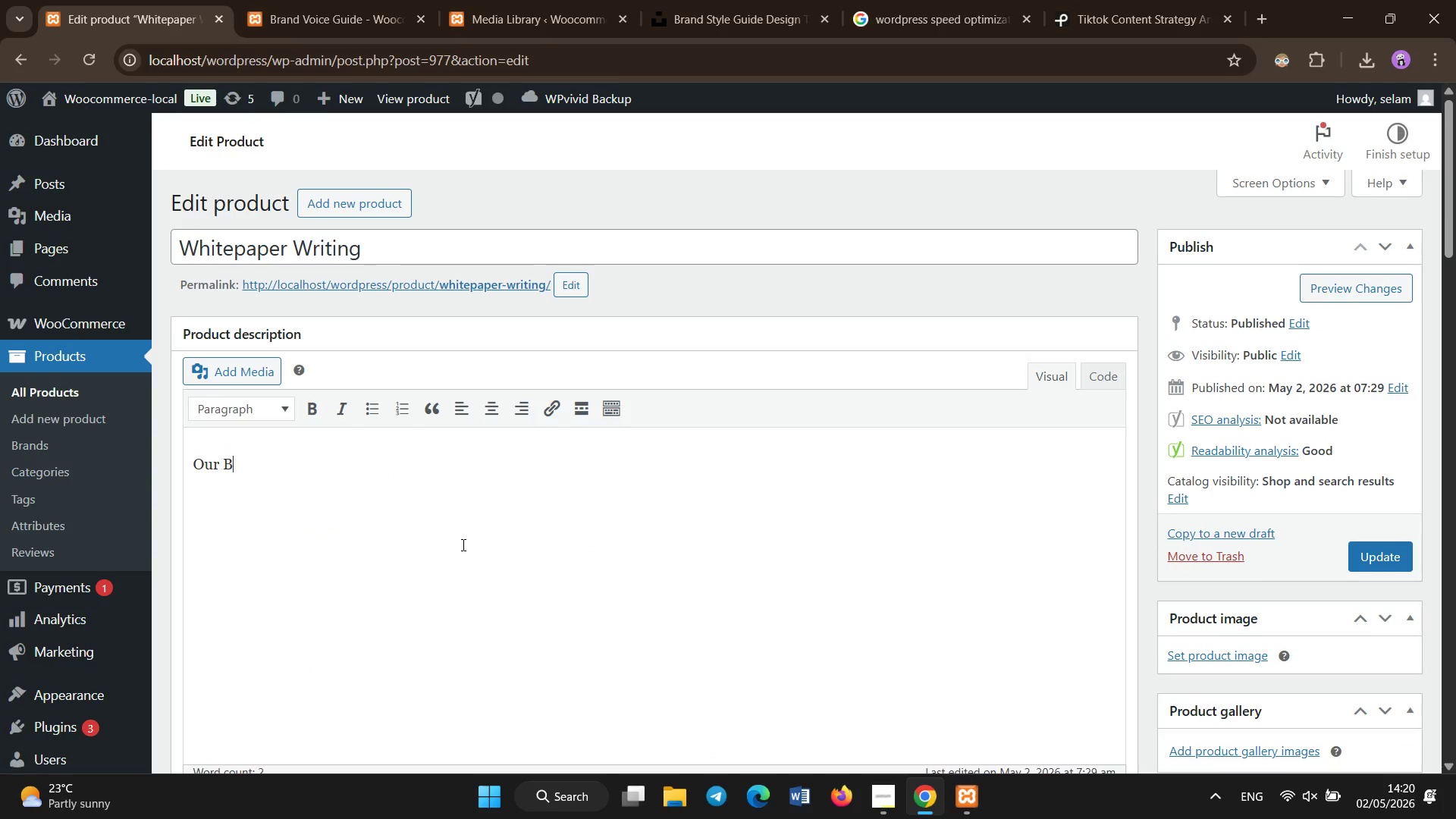 
scroll: coordinate [463, 545], scroll_direction: up, amount: 28.0
 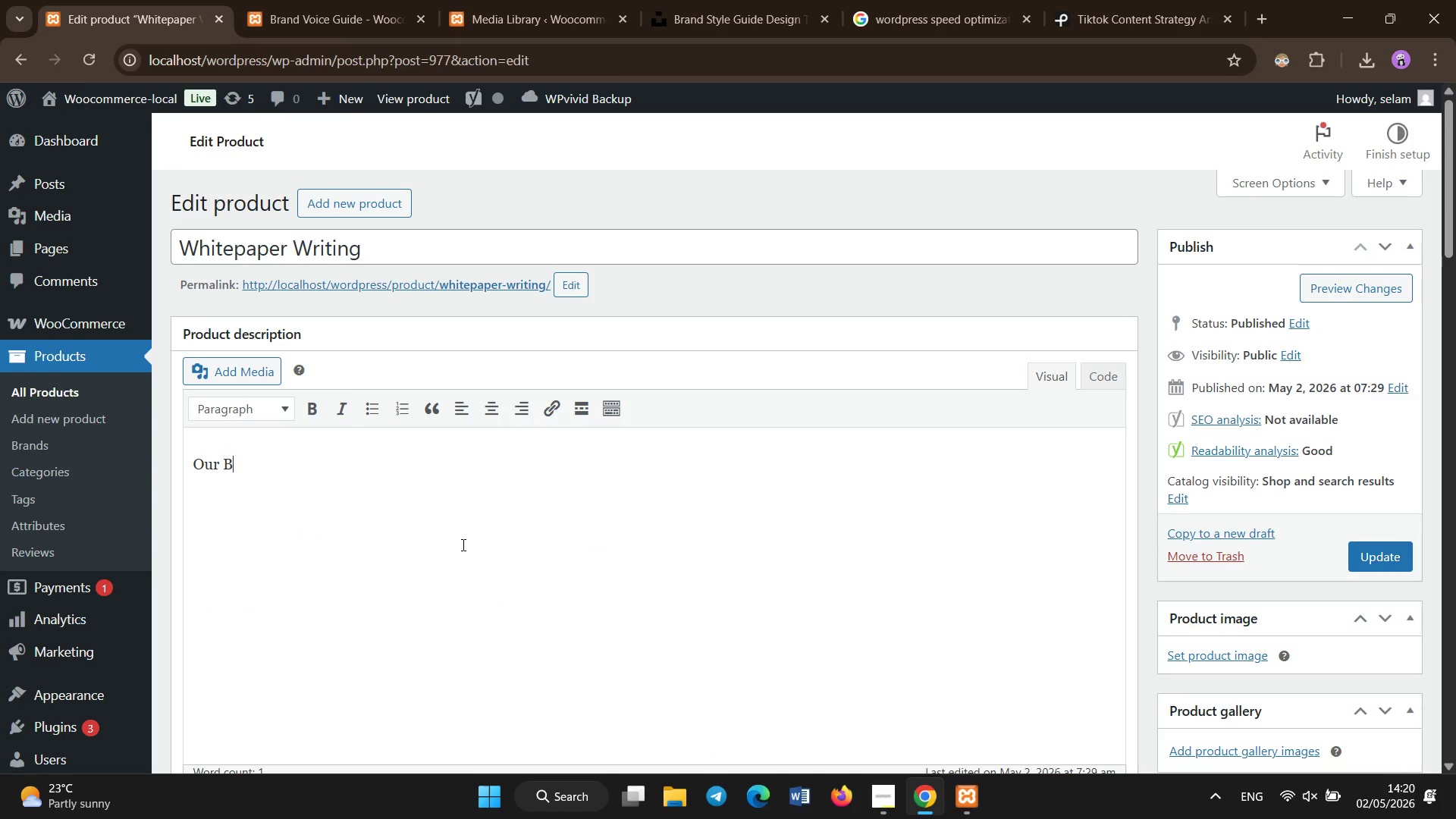 
type(2B contetn )
key(Backspace)
key(Backspace)
key(Backspace)
type(nt marketing whitepaper writing service is designed for cus)
key(Backspace)
key(Backspace)
key(Backspace)
type(business that want to eastab)
key(Backspace)
key(Backspace)
key(Backspace)
key(Backspace)
key(Backspace)
type(stablish authority and generate ghig)
key(Backspace)
key(Backspace)
key(Backspace)
key(Backspace)
type(high )
key(Backspace)
type(-quality el)
key(Backspace)
key(Backspace)
type(leads.)
 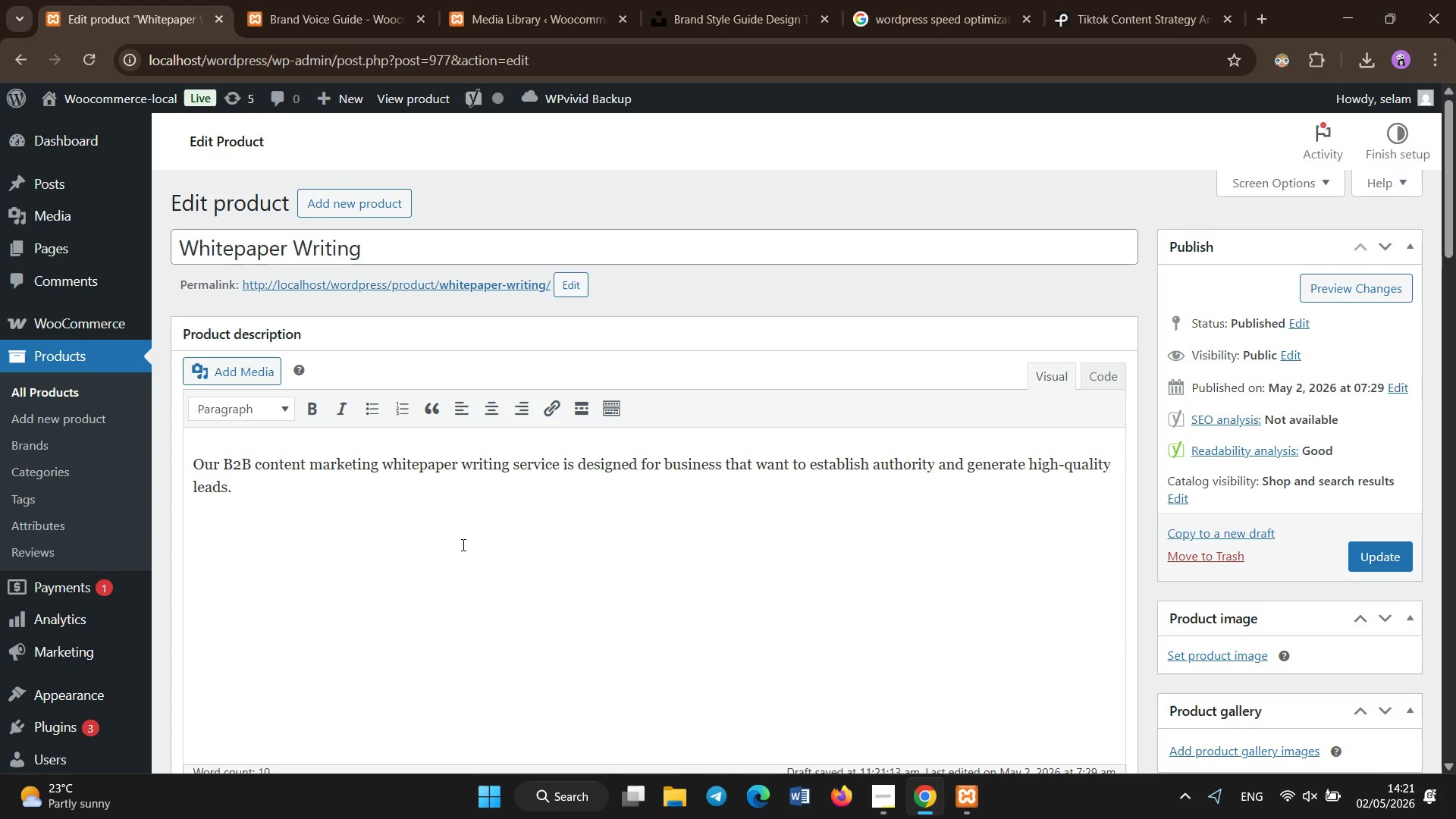 
left_click_drag(start_coordinate=[561, 463], to_coordinate=[224, 464])
 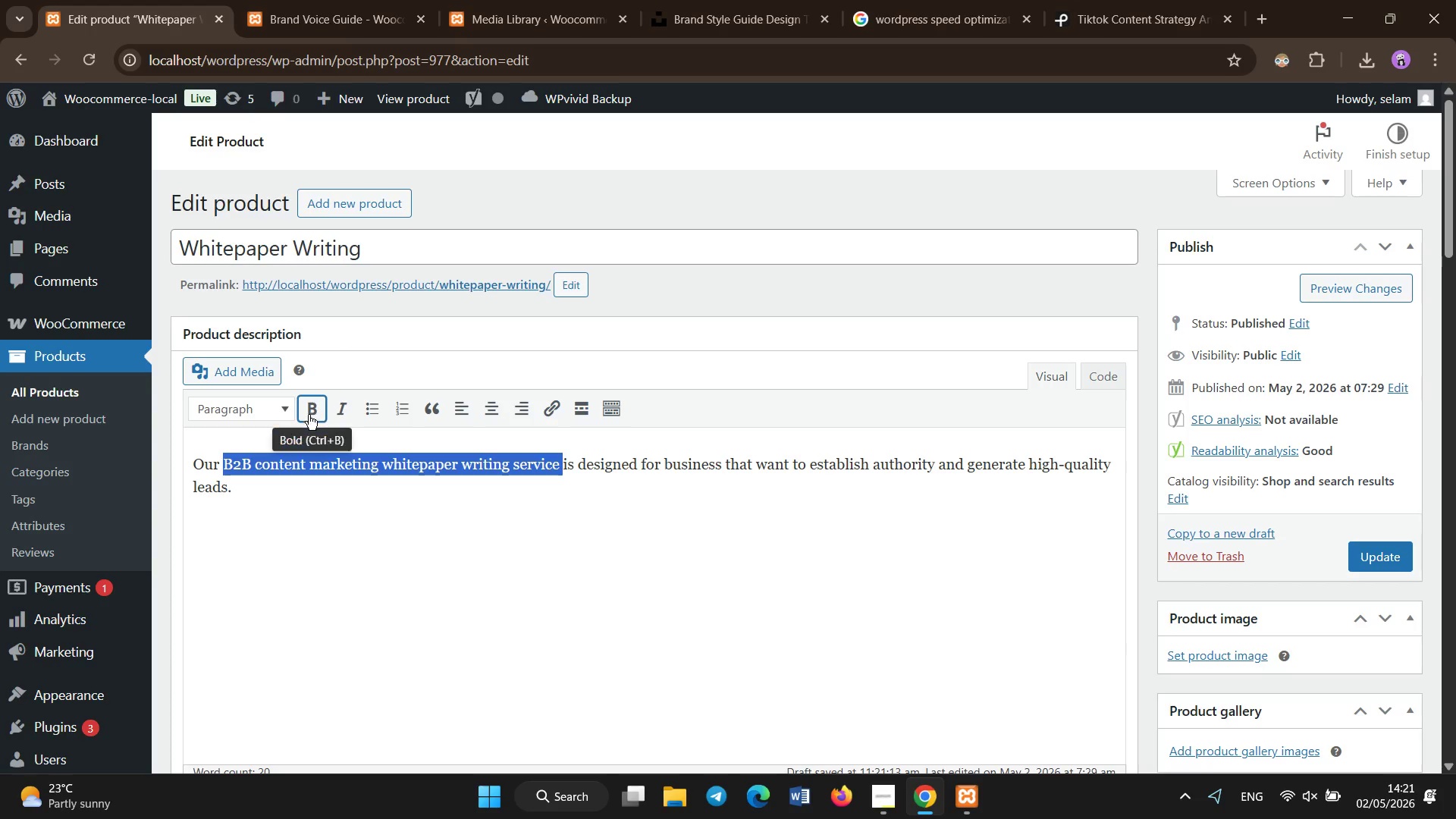 
left_click([309, 414])
 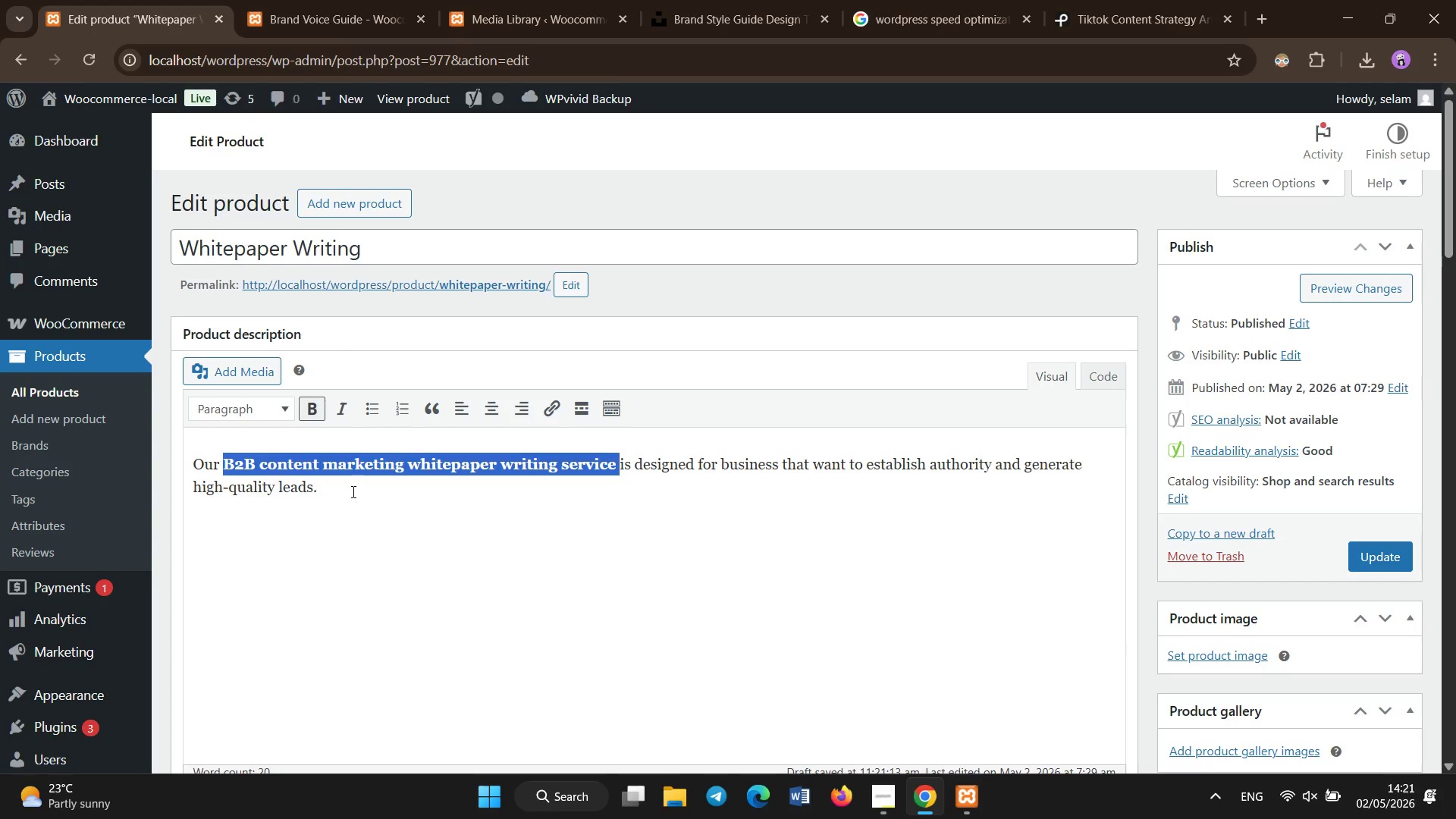 
left_click([356, 495])
 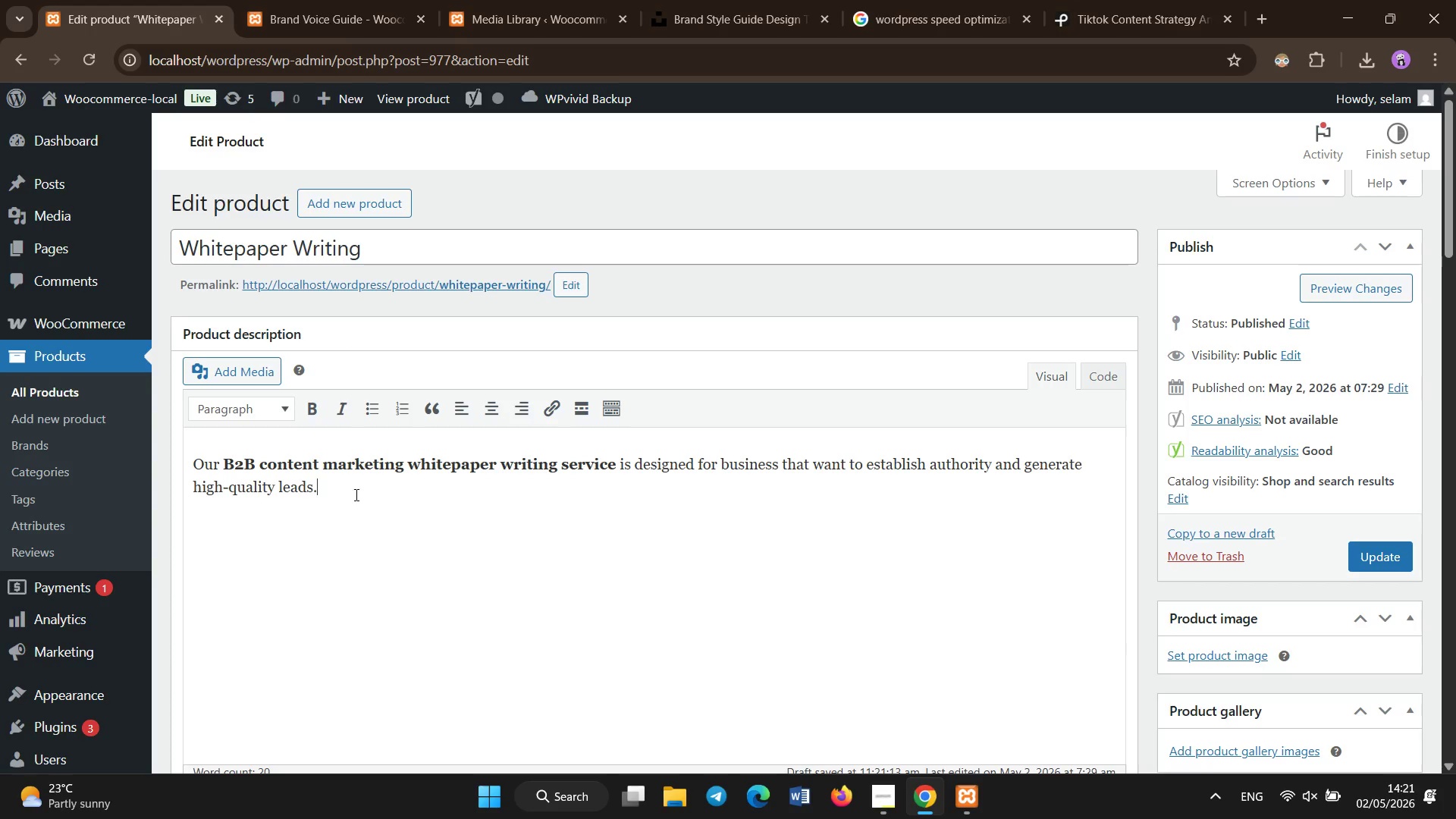 
type( Whitepapers are one of the most powerful o)
key(Backspace)
type(tools in B2B marketing because they proveide d)
 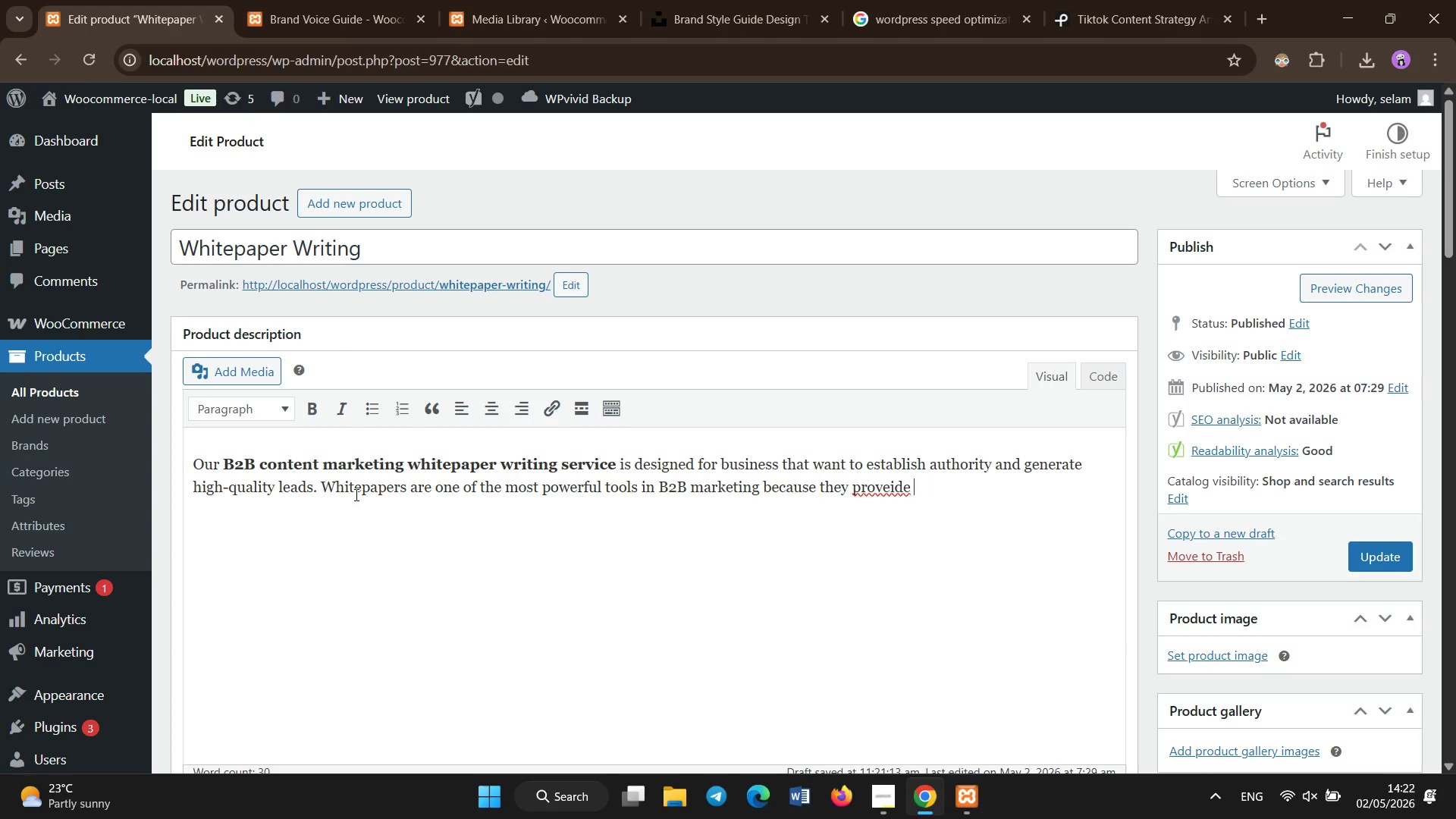 
hold_key(key=Backspace, duration=0.67)
 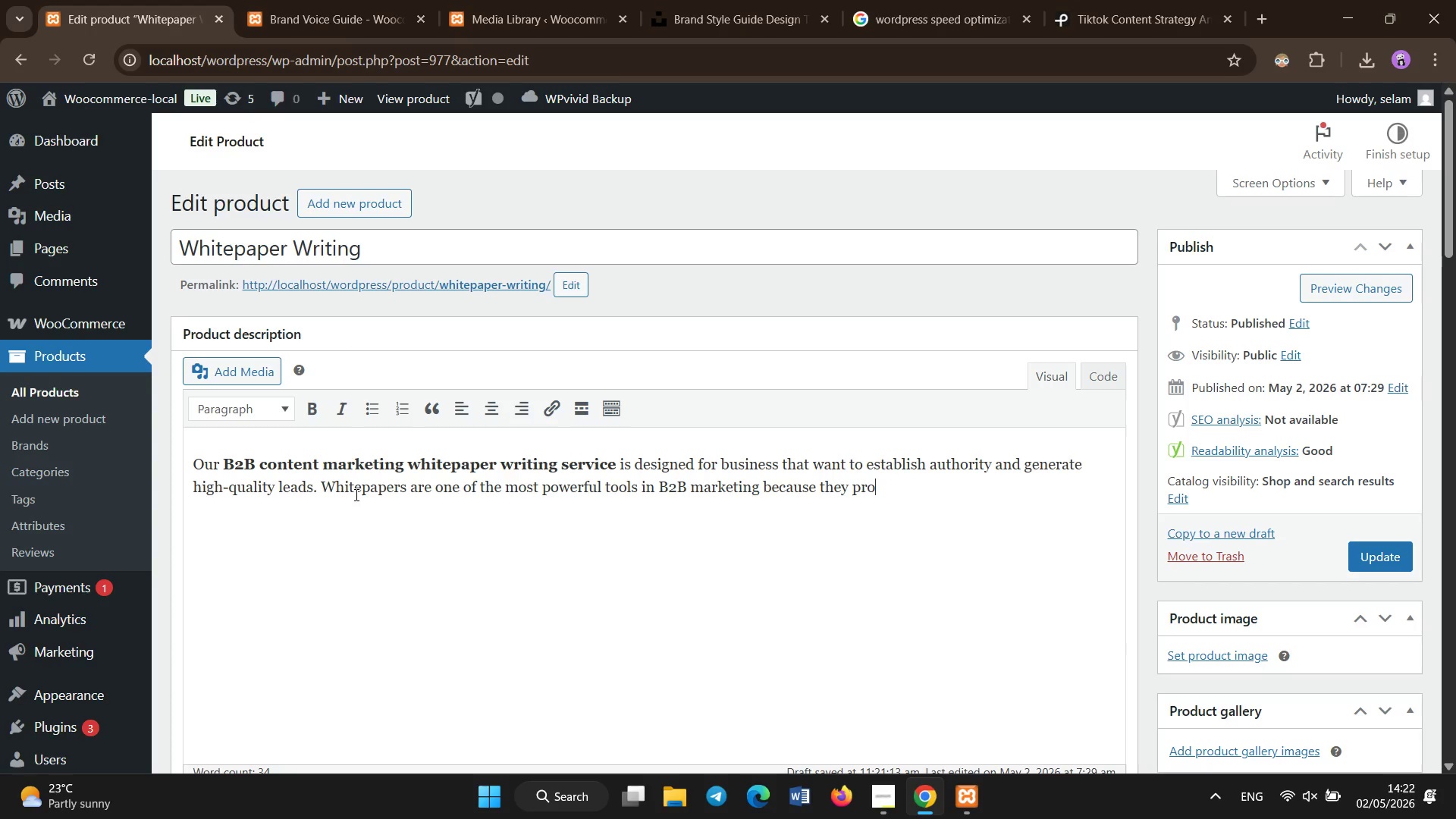 
type(vide deep insights and build trust.)
 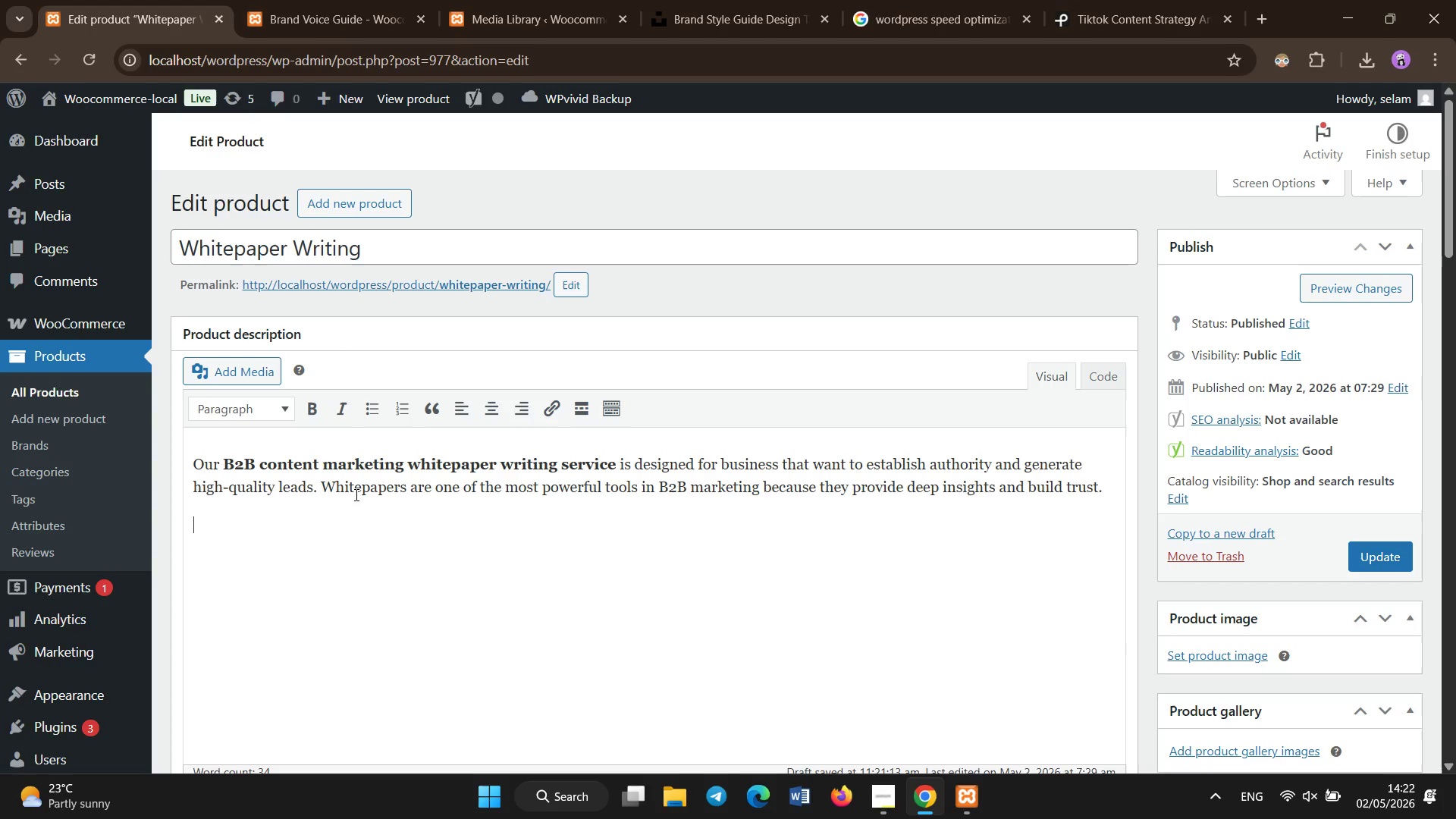 
key(Enter)
 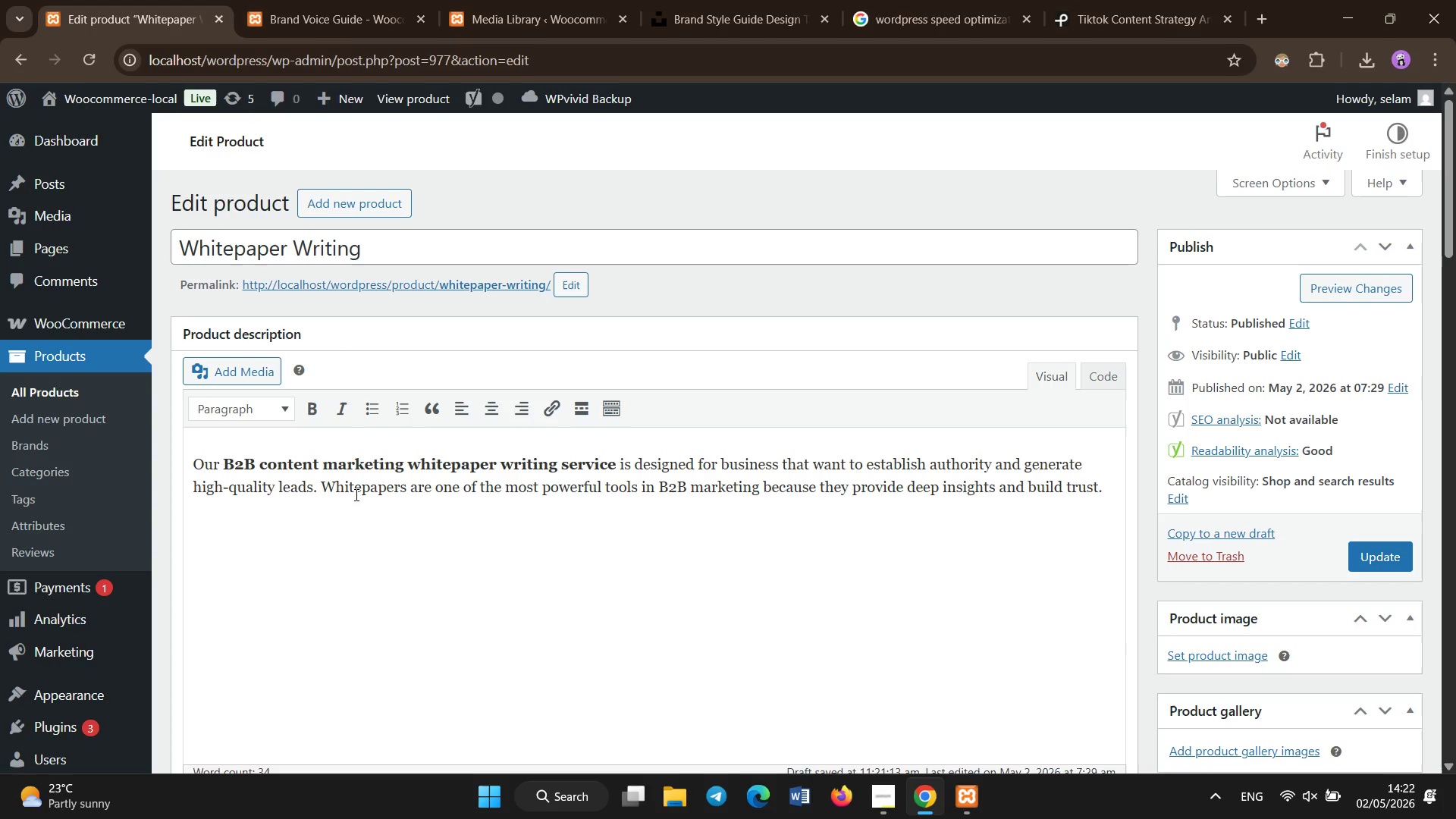 
type(We create professionally written, re)
key(Backspace)
type(esearch-based whitepapaers tailored to your)
 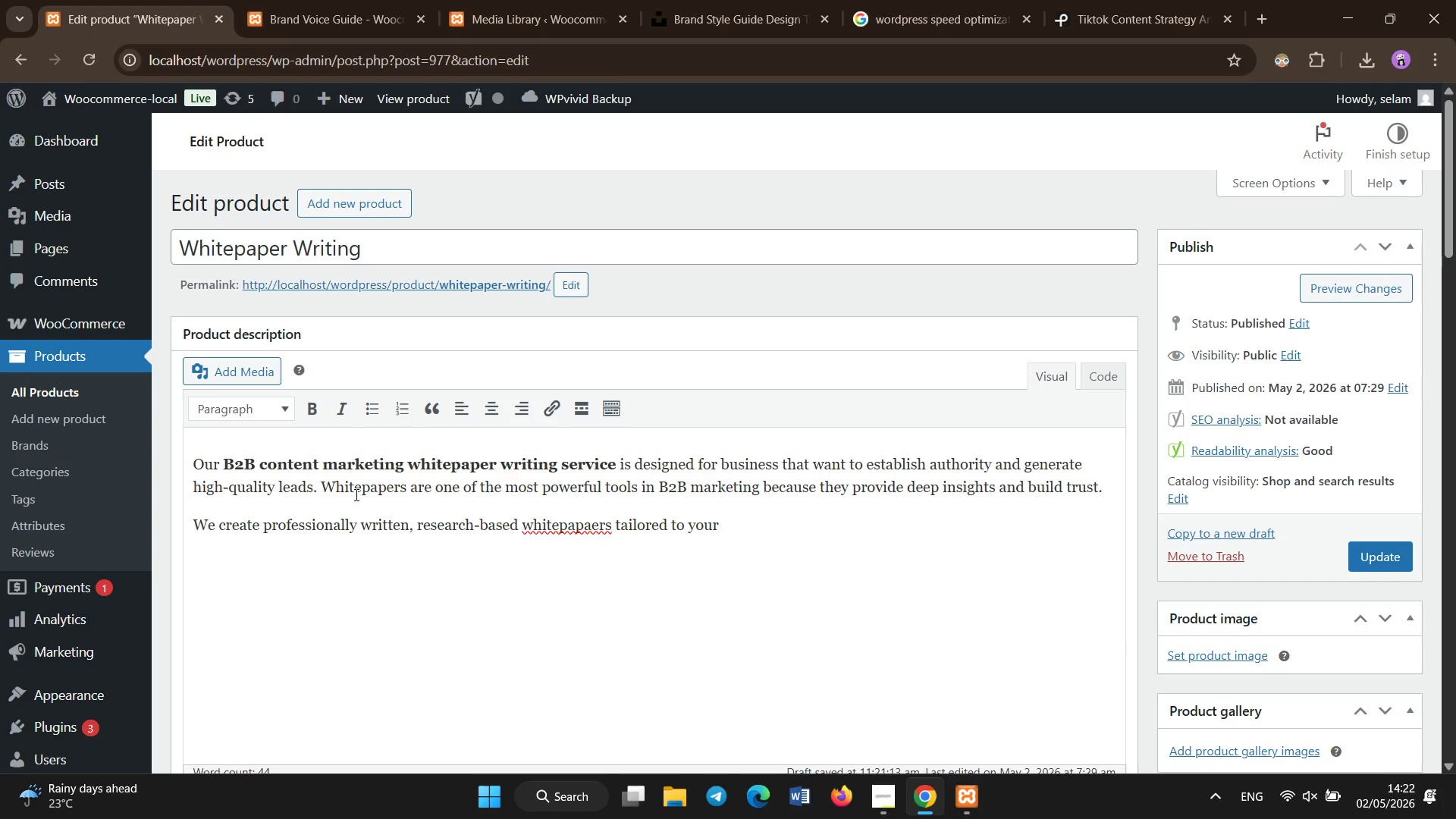 
hold_key(key=ArrowLeft, duration=1.11)
 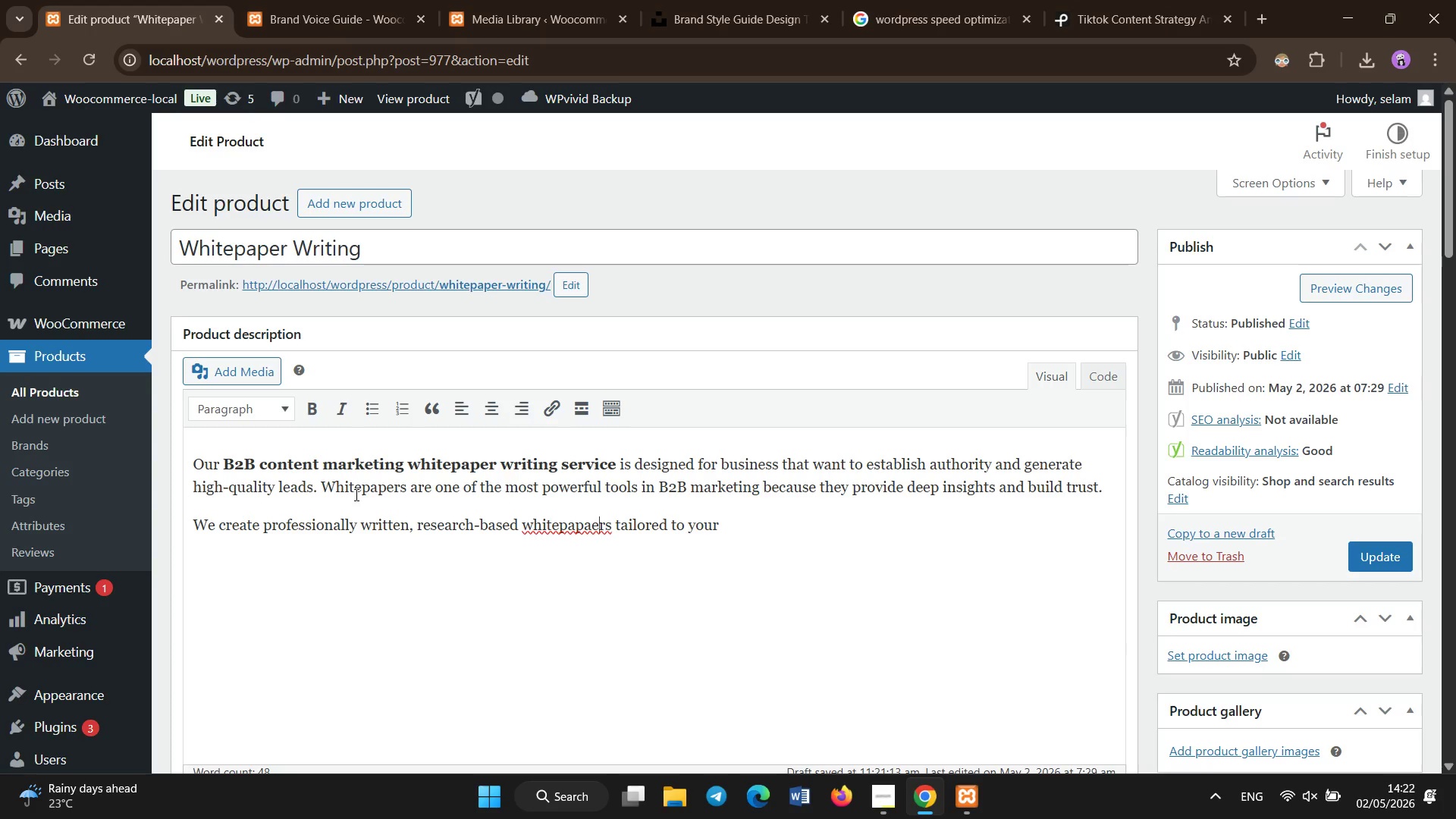 
key(ArrowRight)
 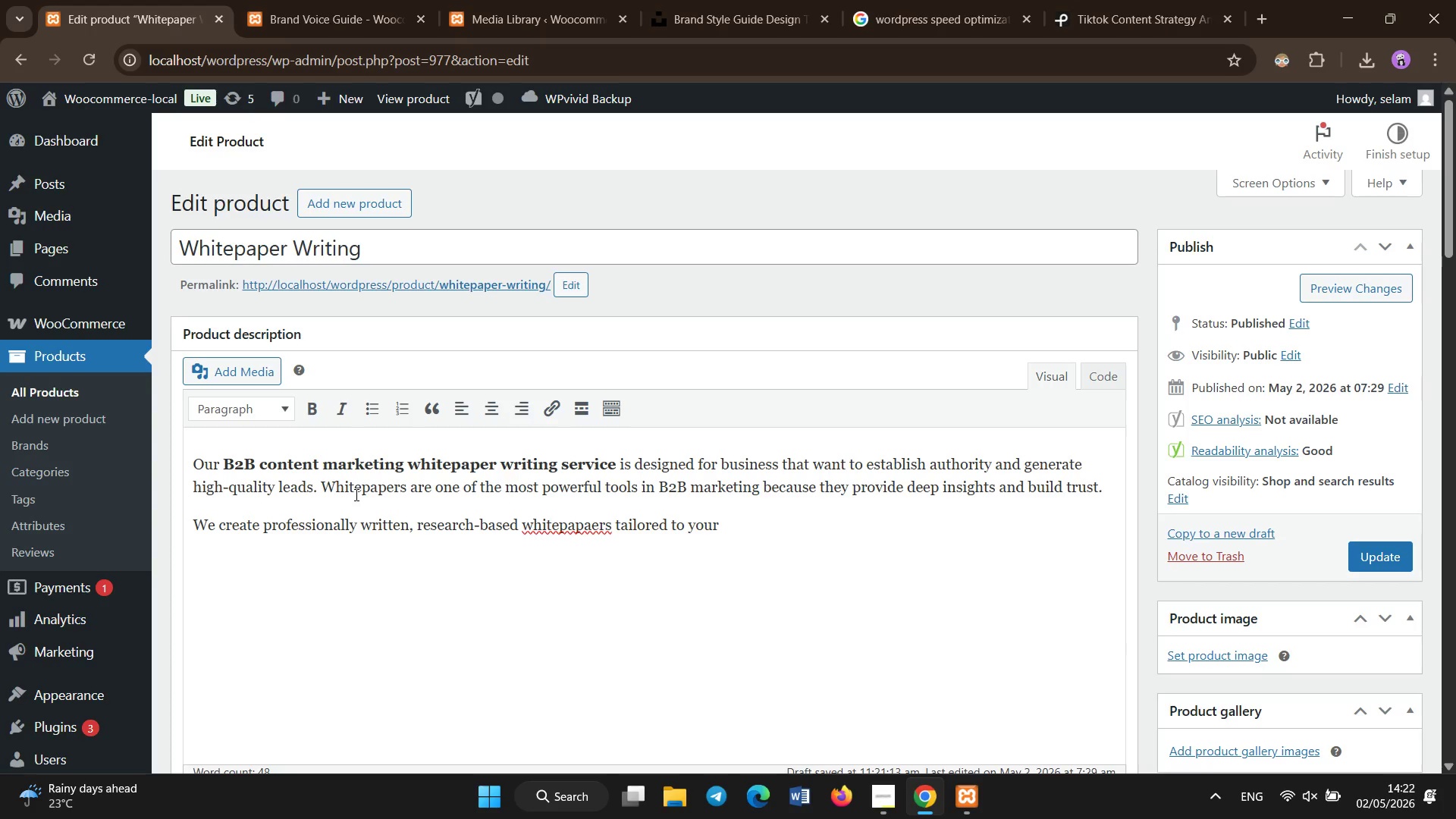 
key(ArrowRight)
 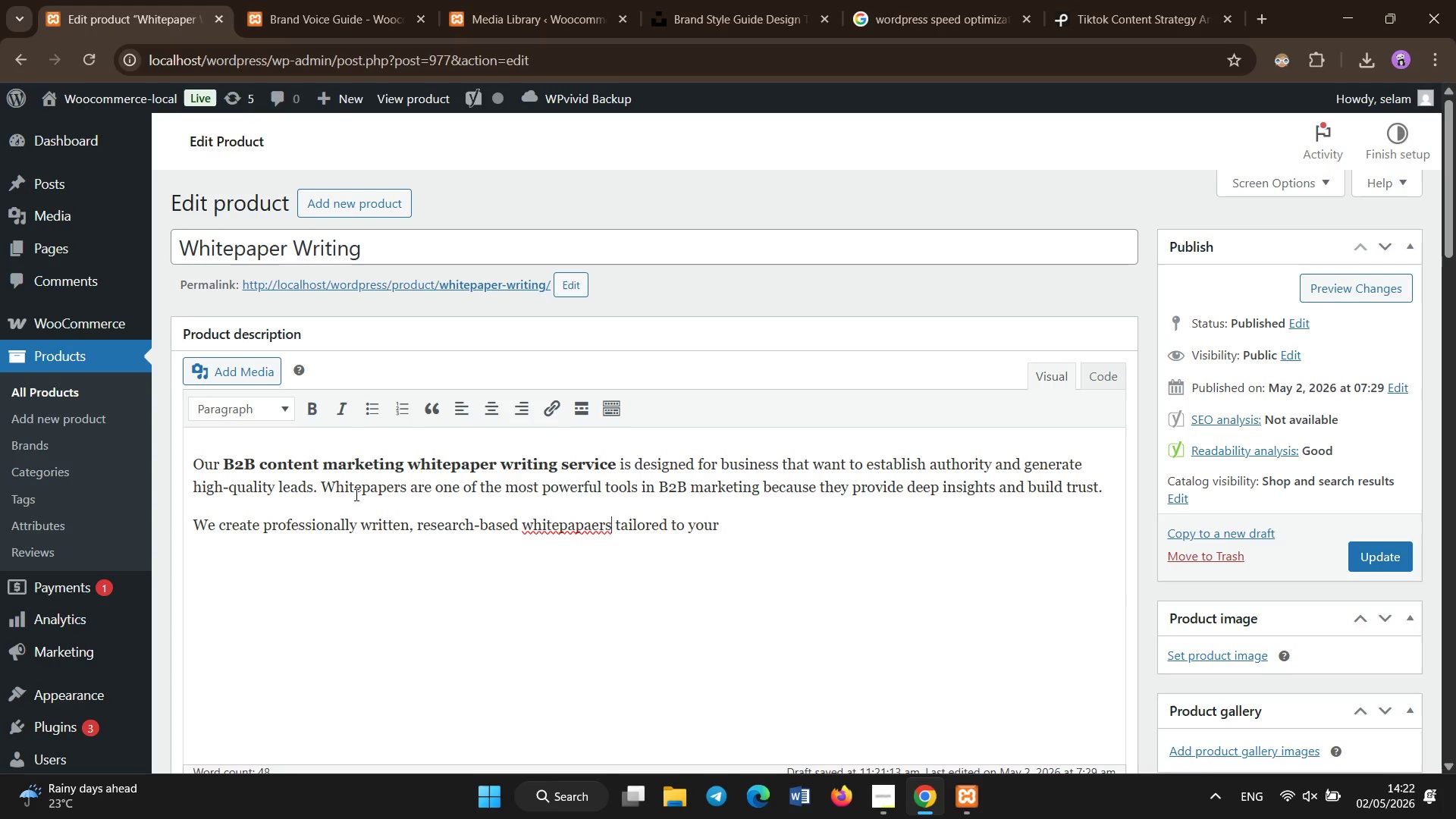 
key(ArrowRight)
 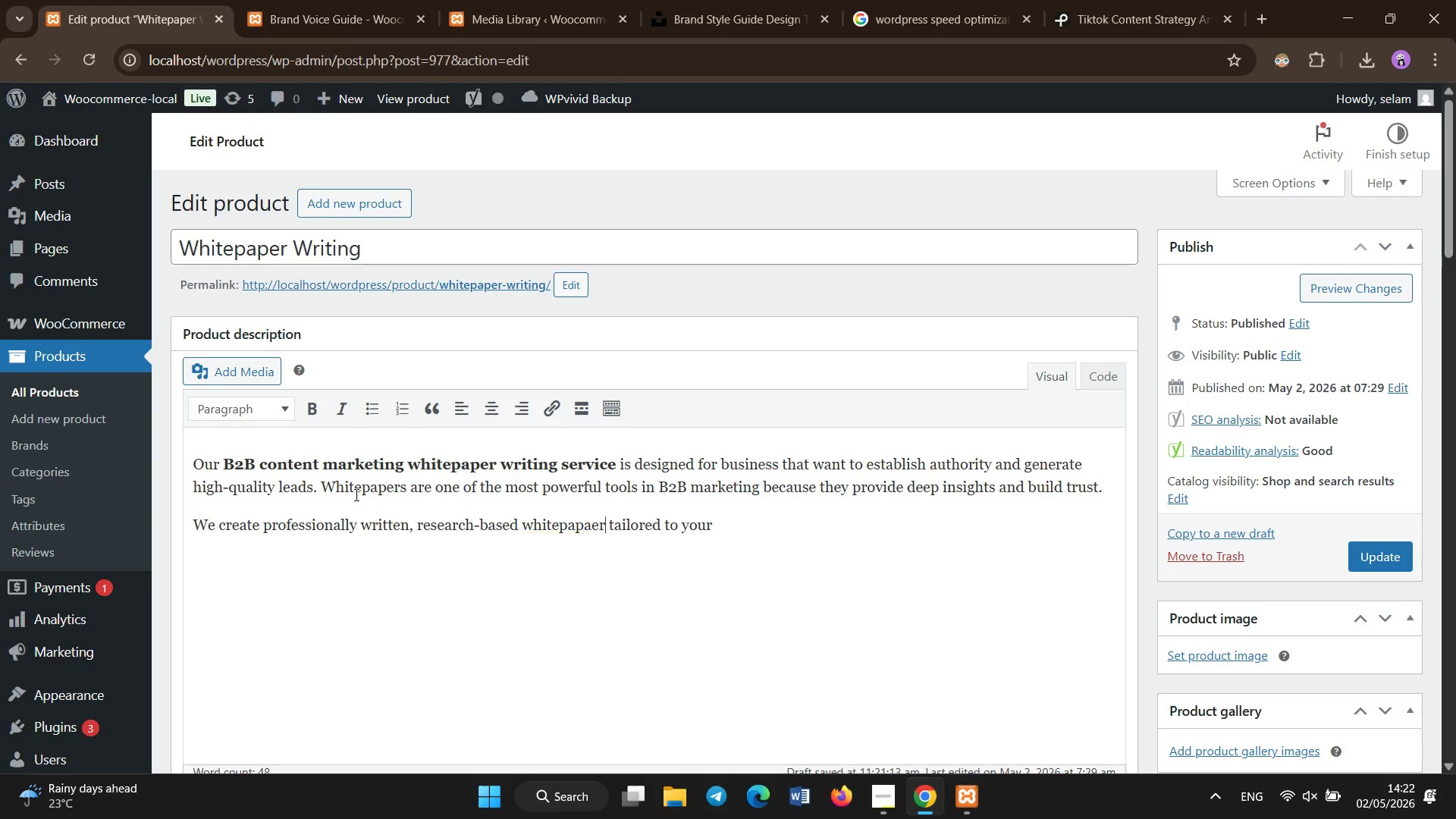 
hold_key(key=Backspace, duration=0.67)
 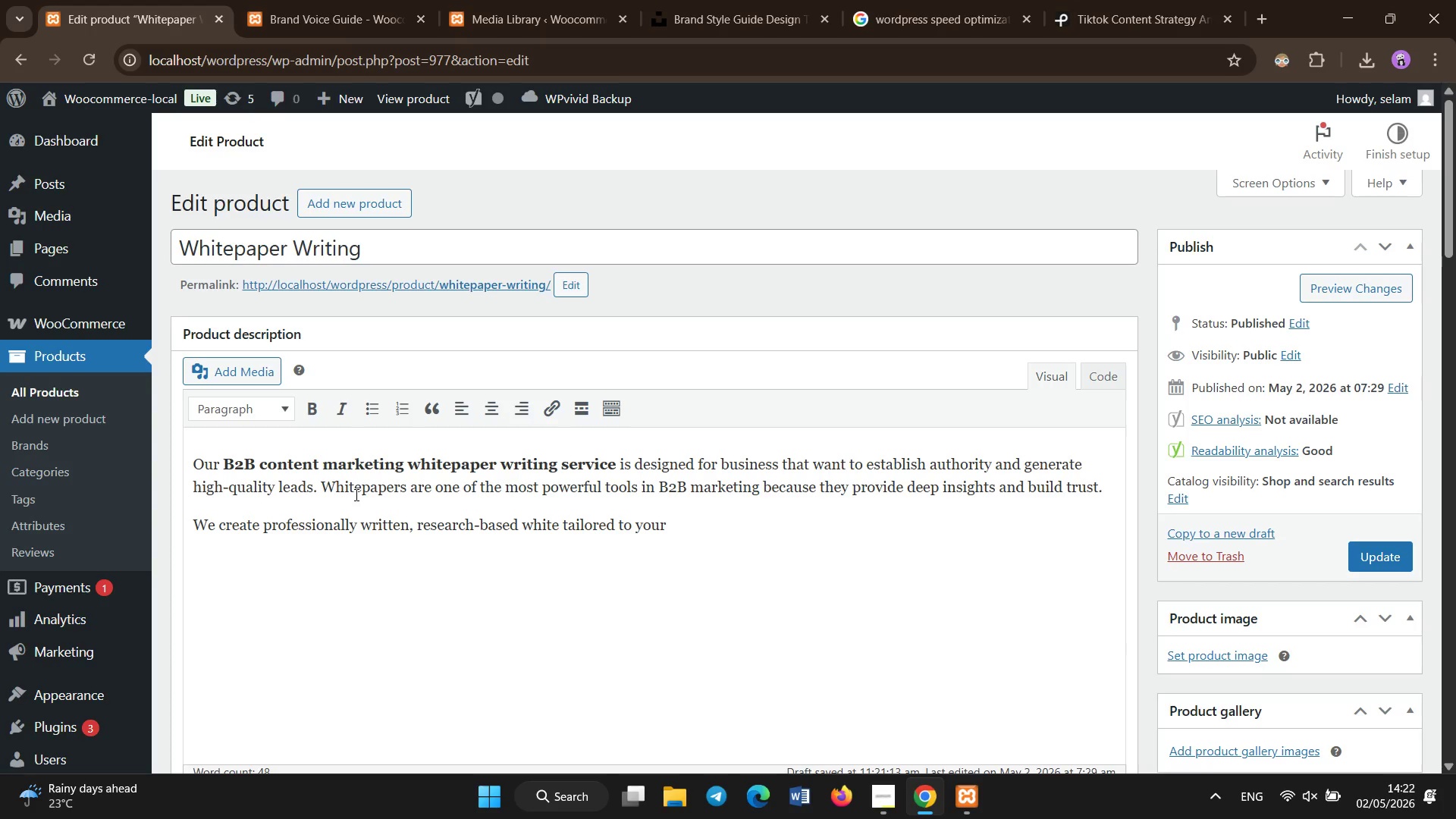 
type(papers[End] industry and target audi)
 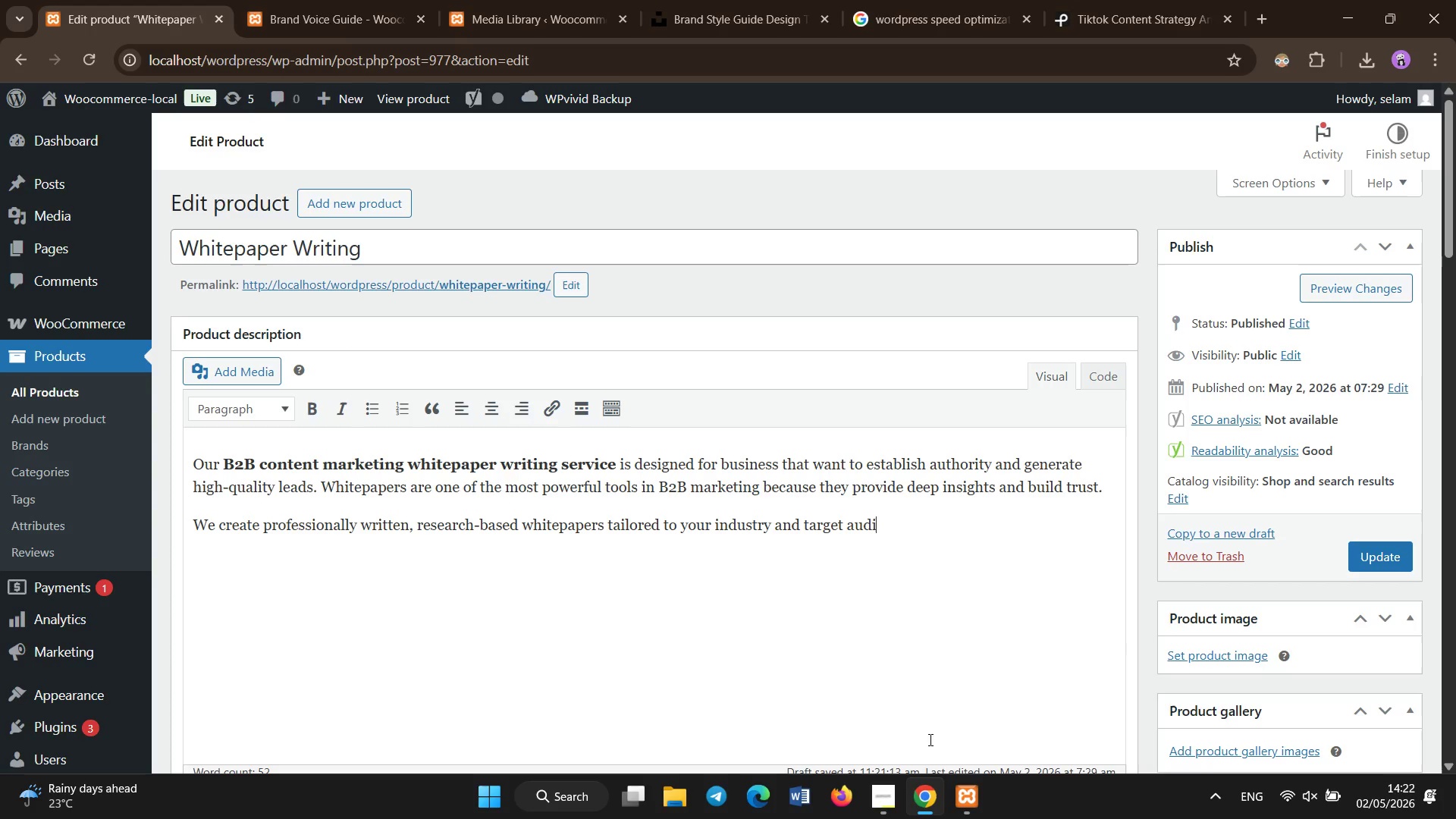 
left_click([897, 797])